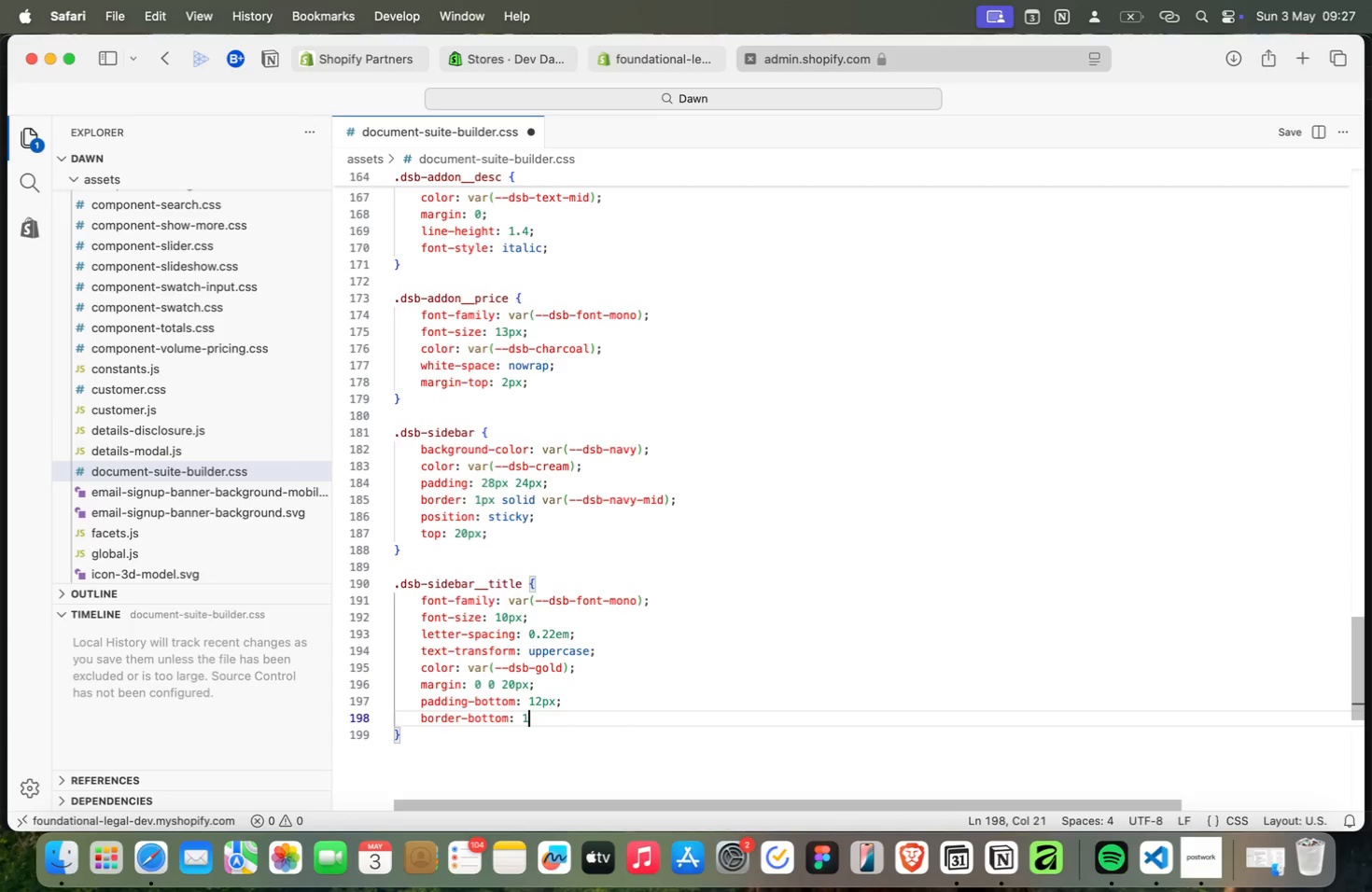 
key(Meta+1)
 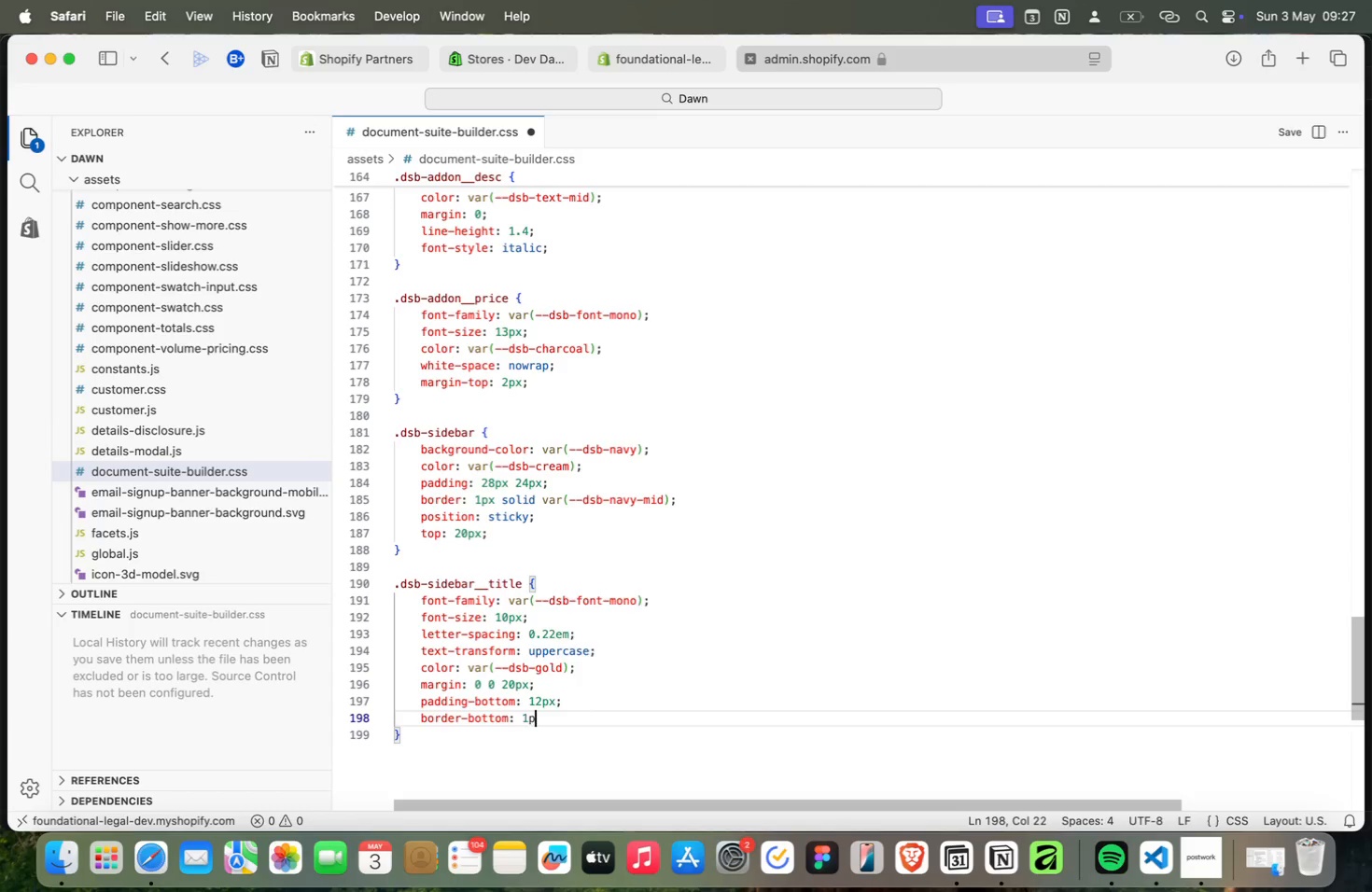 
key(Meta+P)
 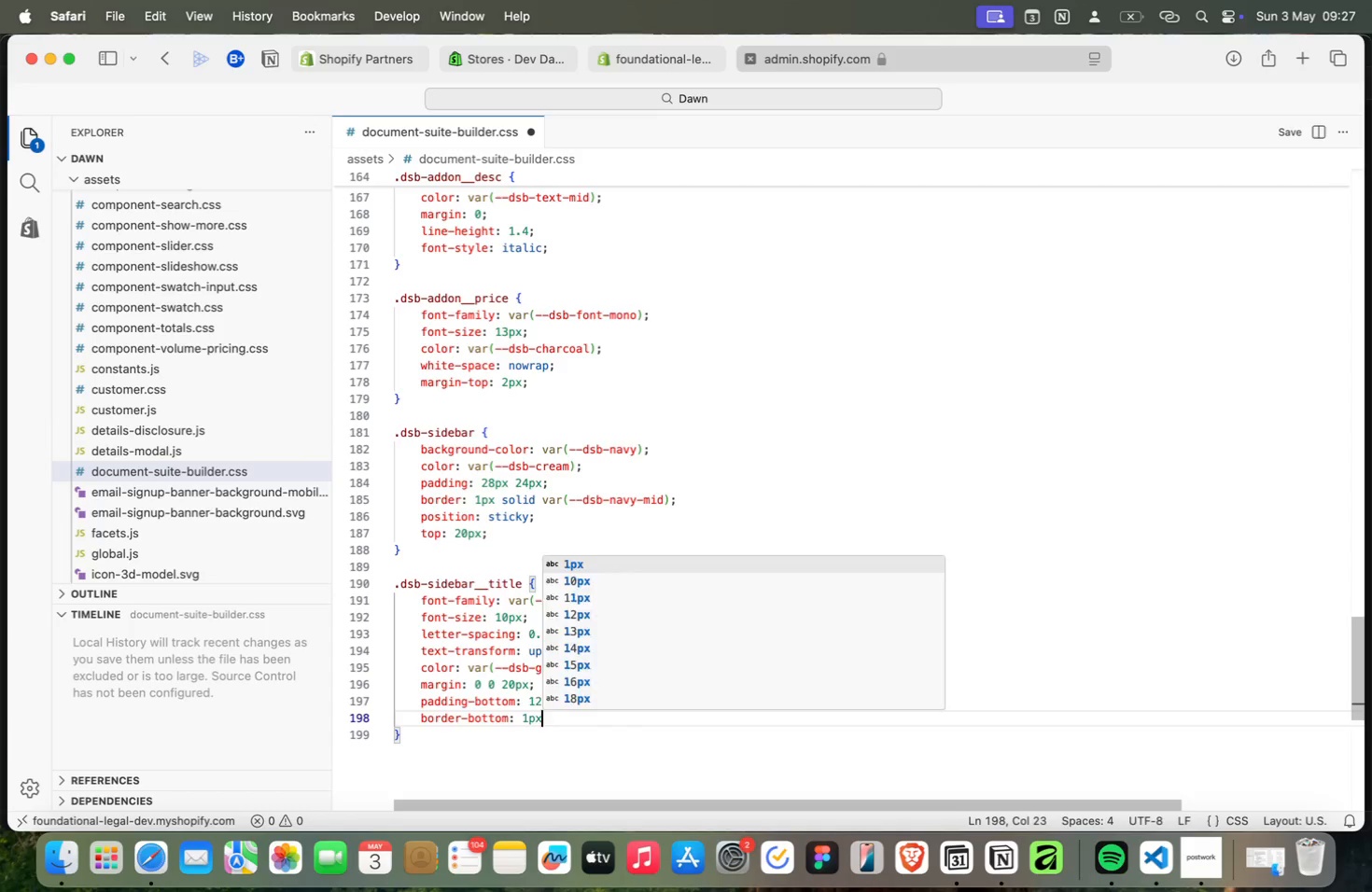 
key(Meta+X)
 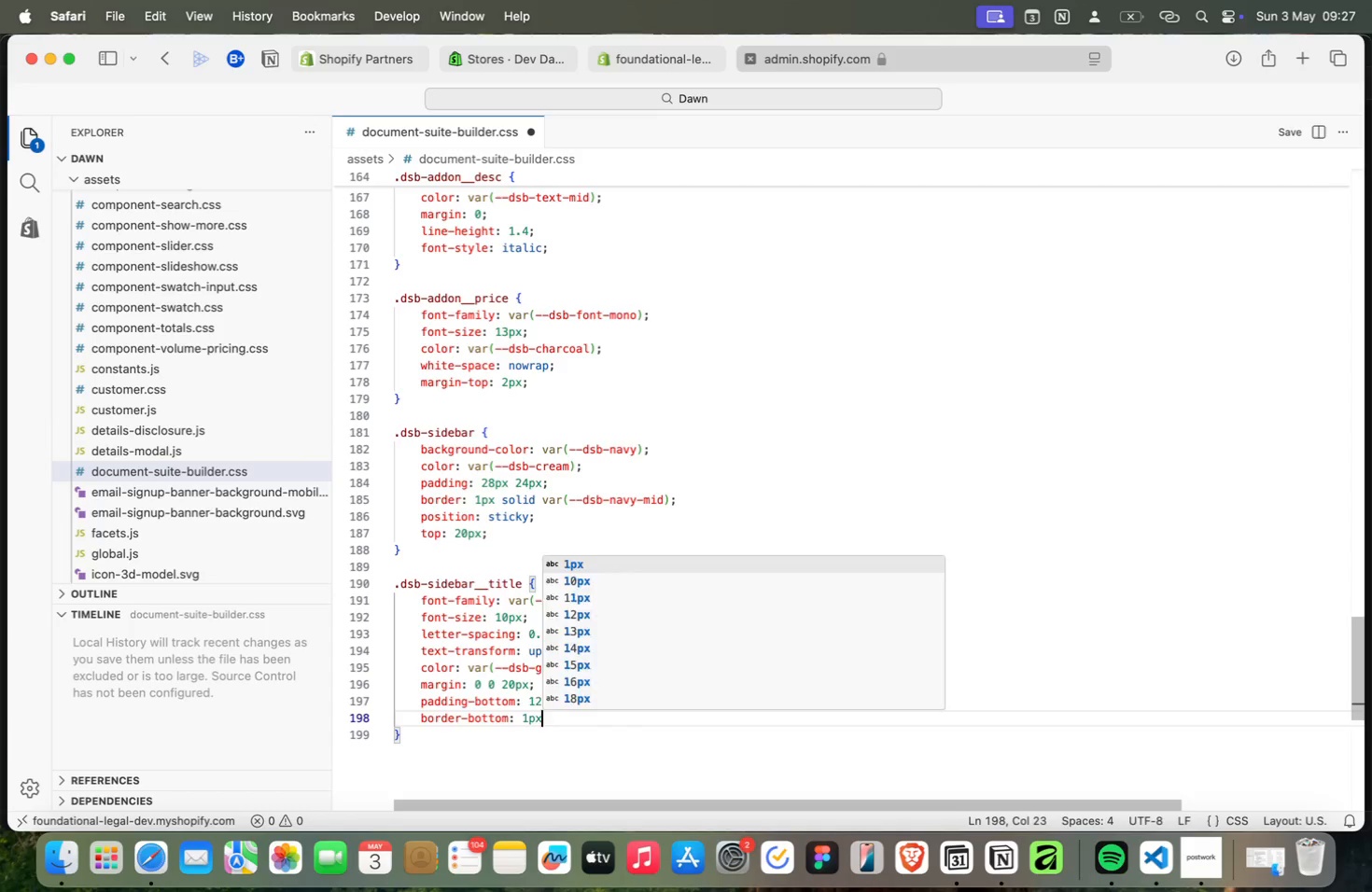 
key(Meta+Space)
 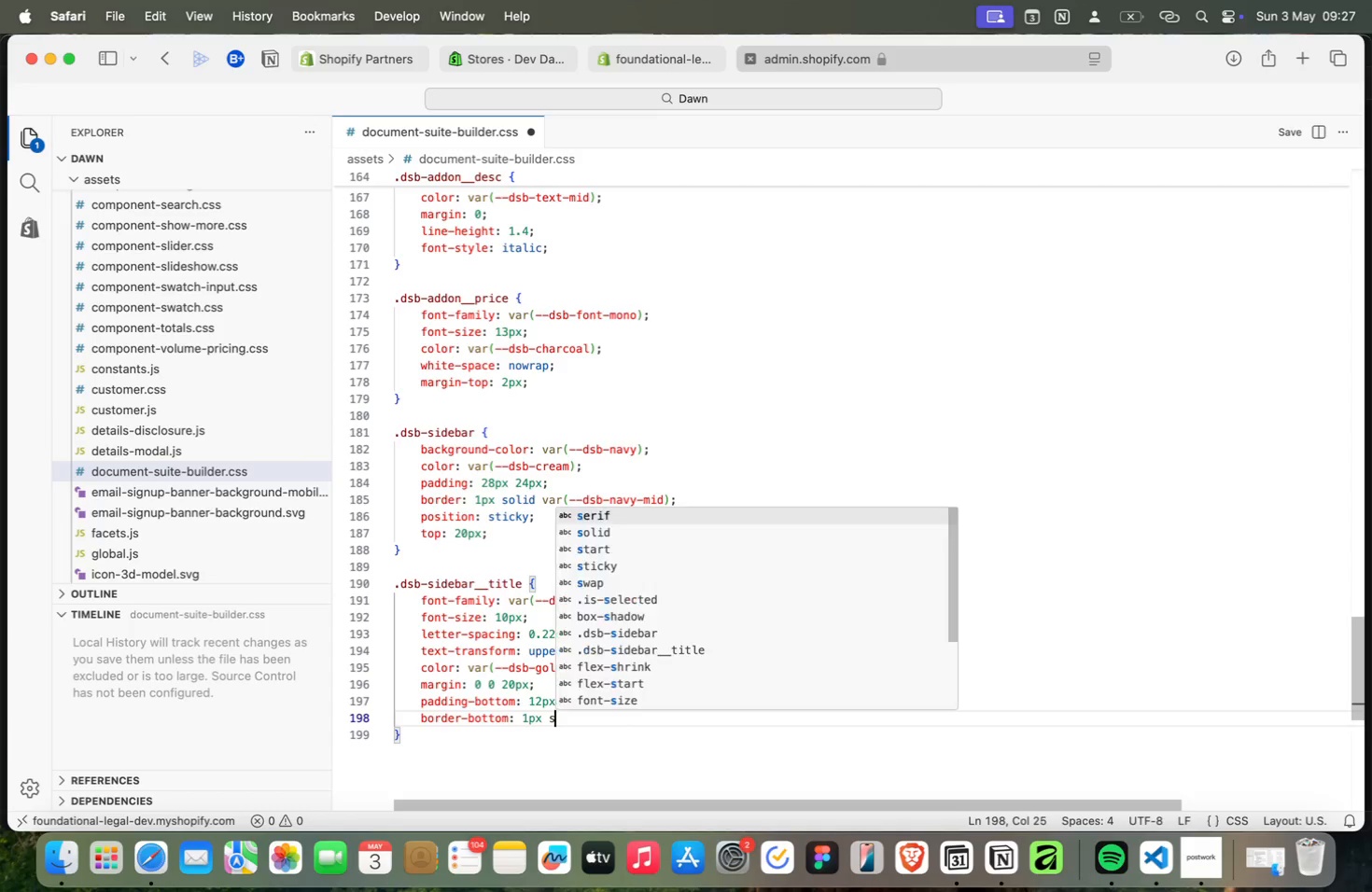 
key(Meta+S)
 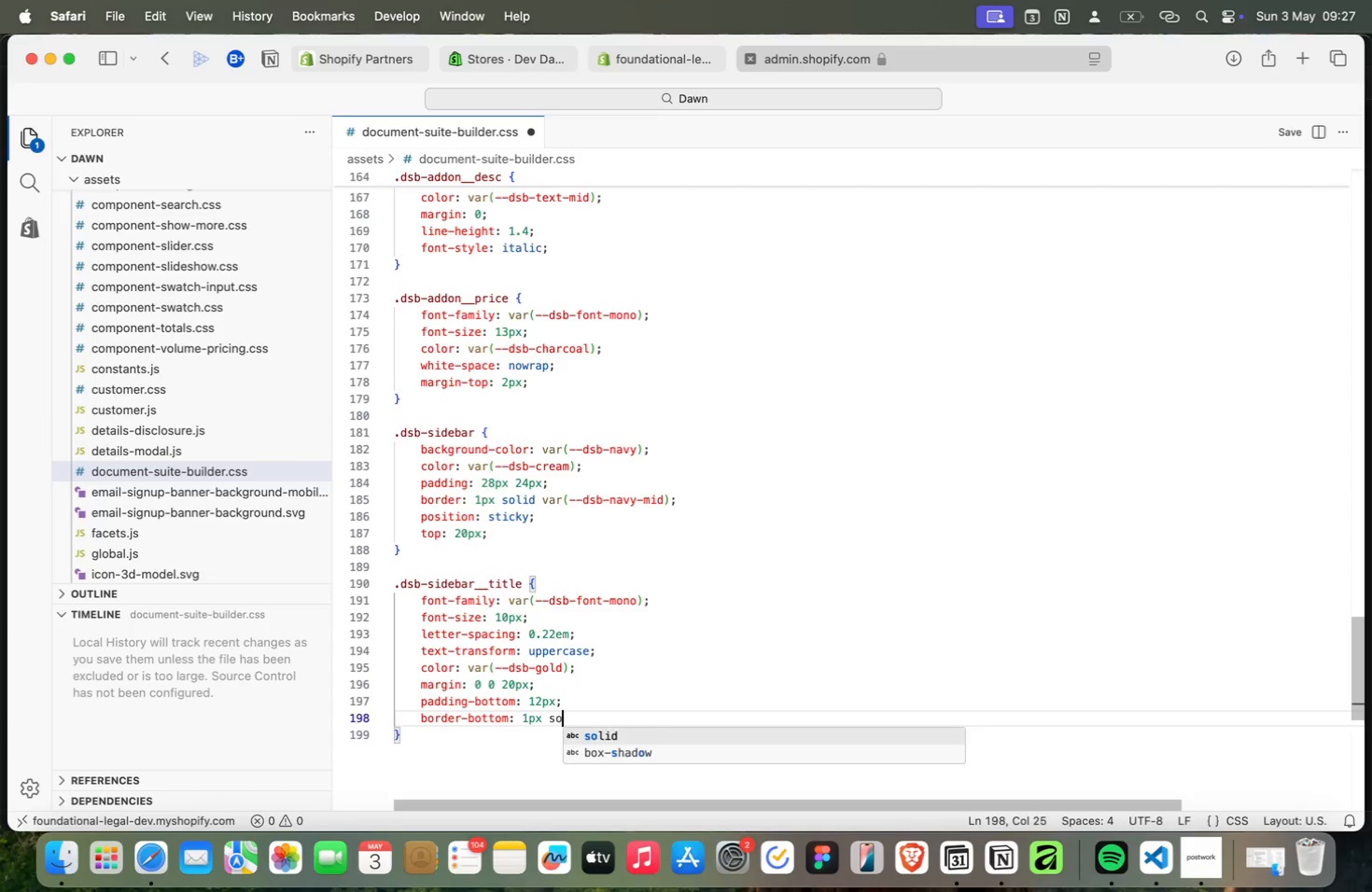 
key(Meta+O)
 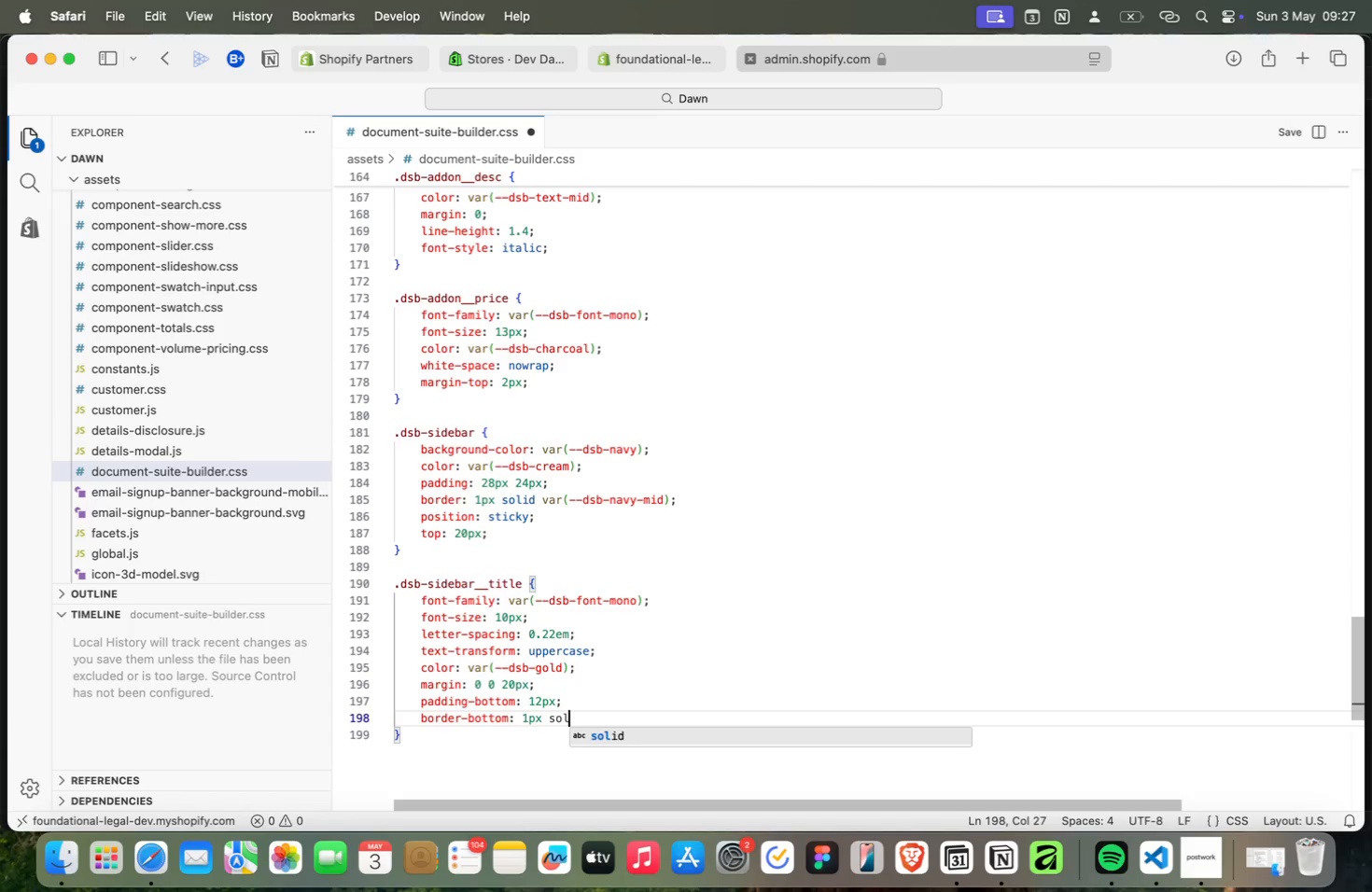 
key(Meta+L)
 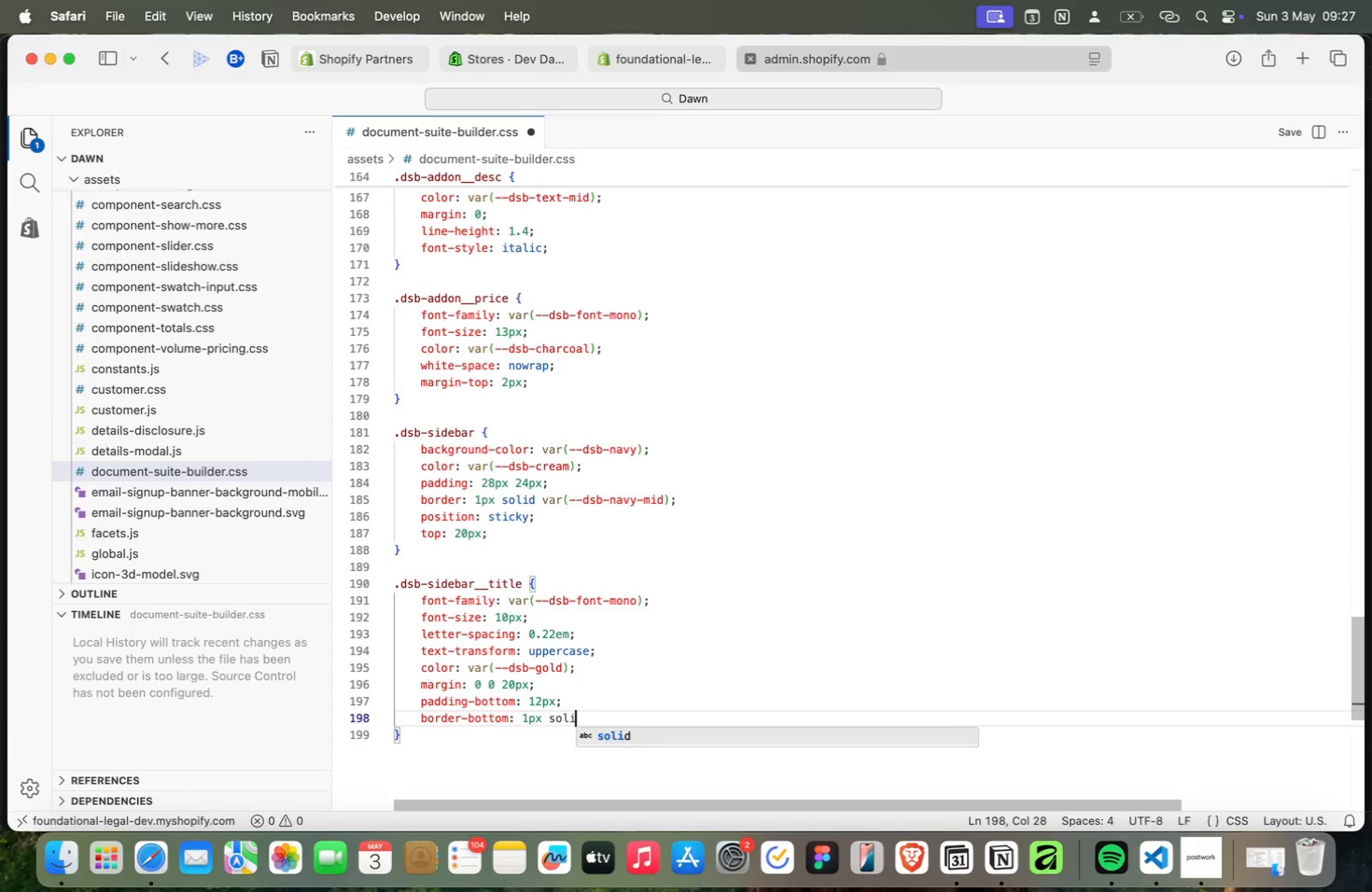 
key(Meta+I)
 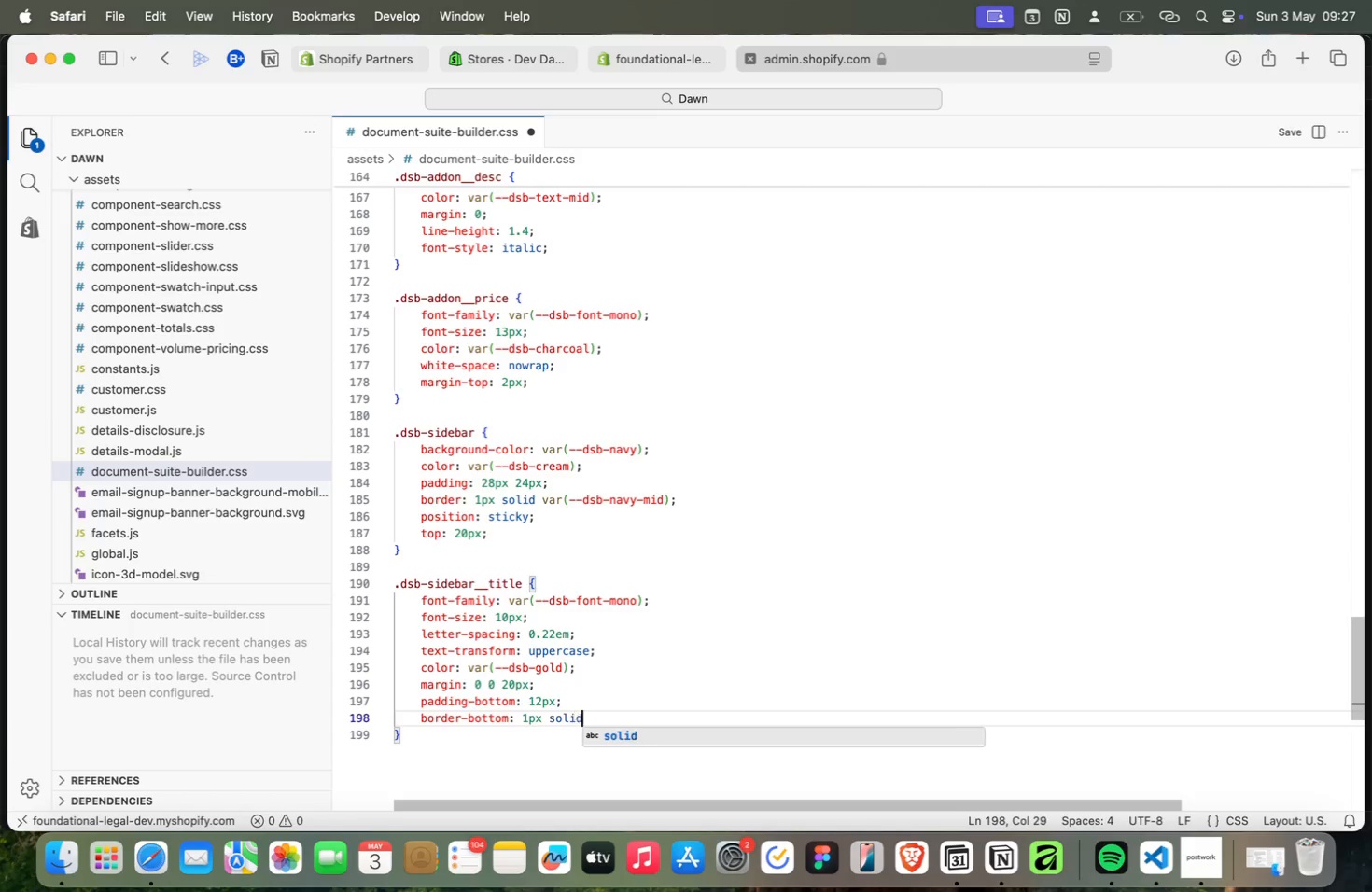 
key(Meta+D)
 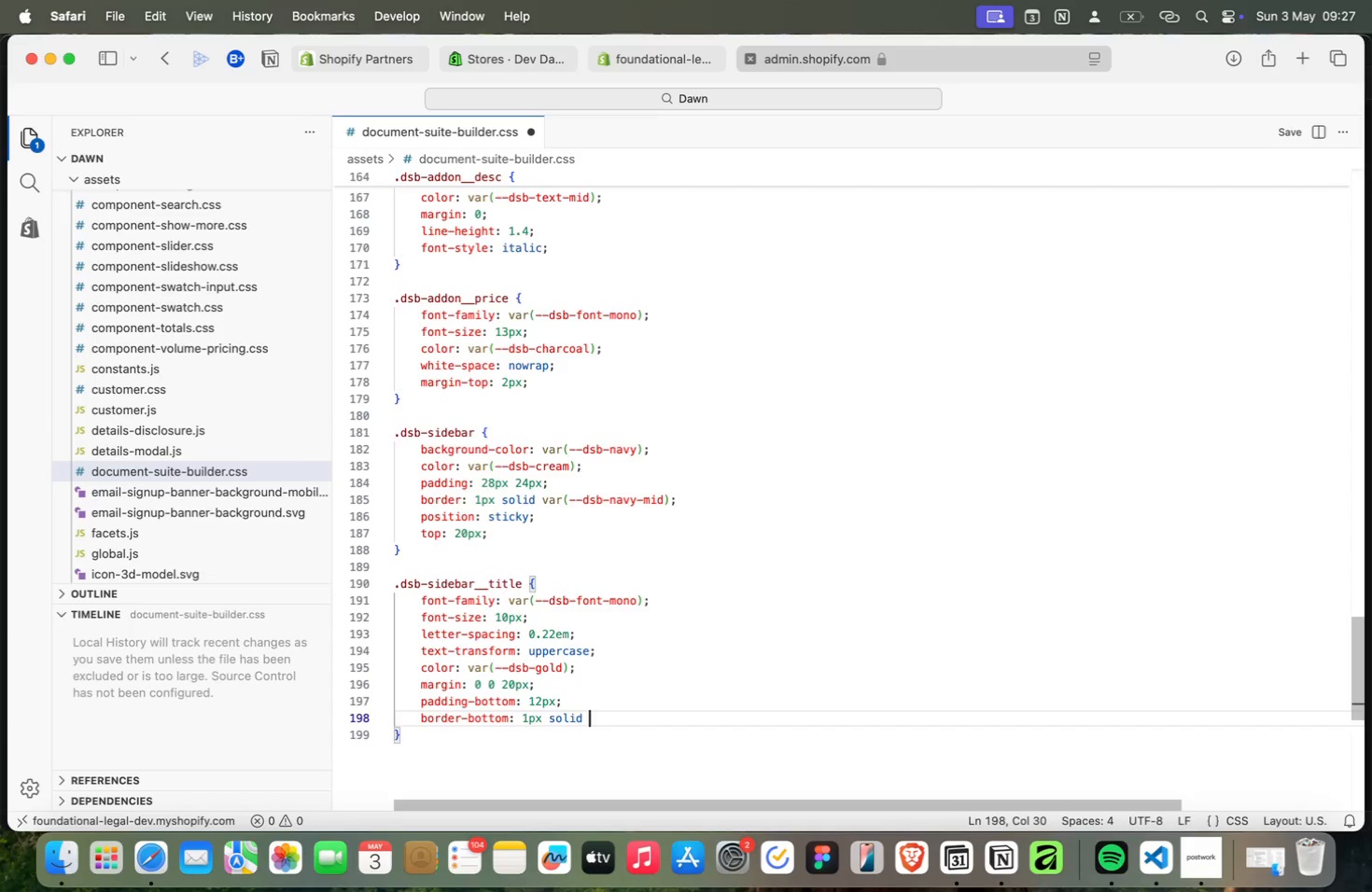 
key(Meta+Space)
 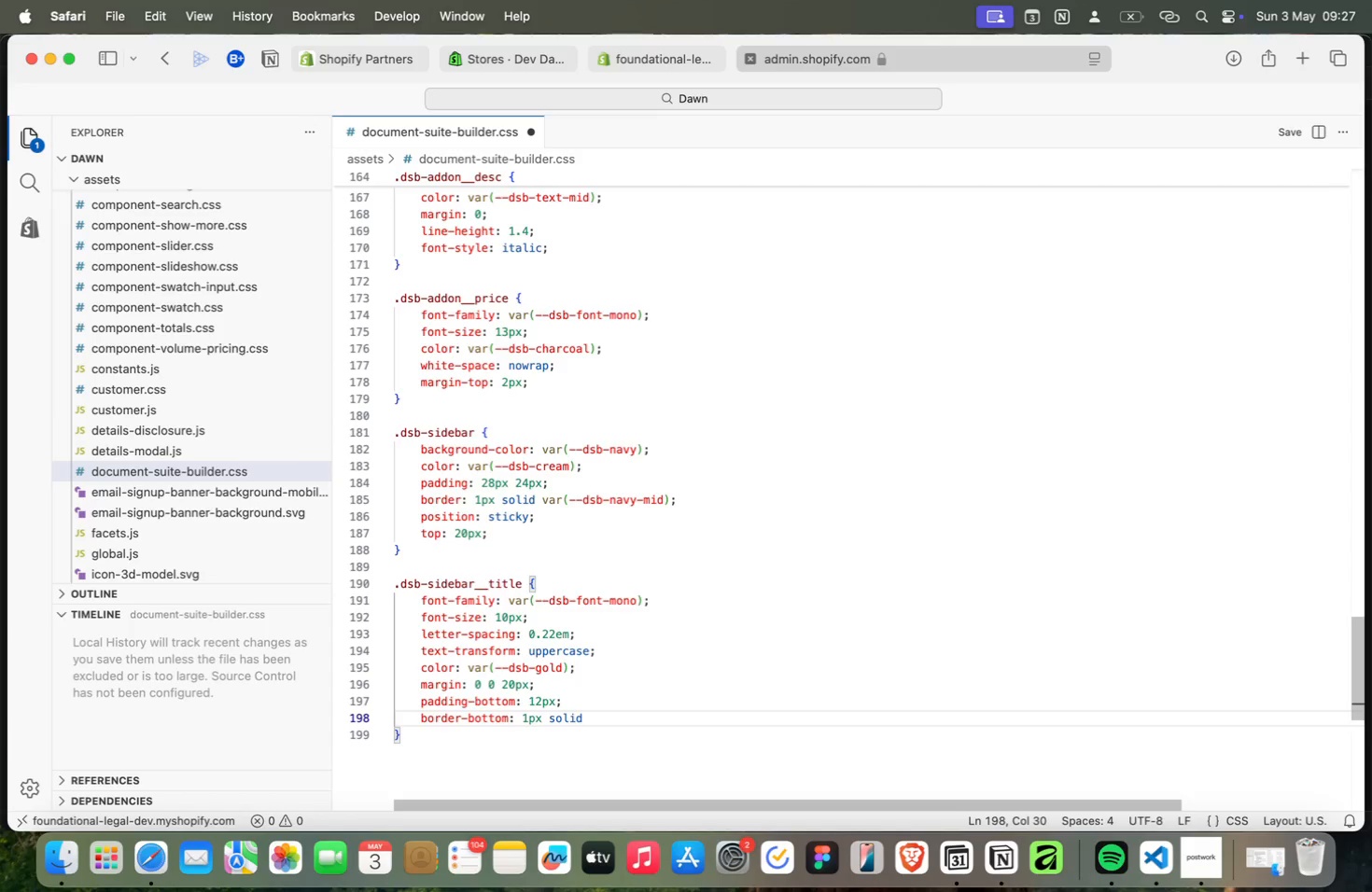 
key(Meta+V)
 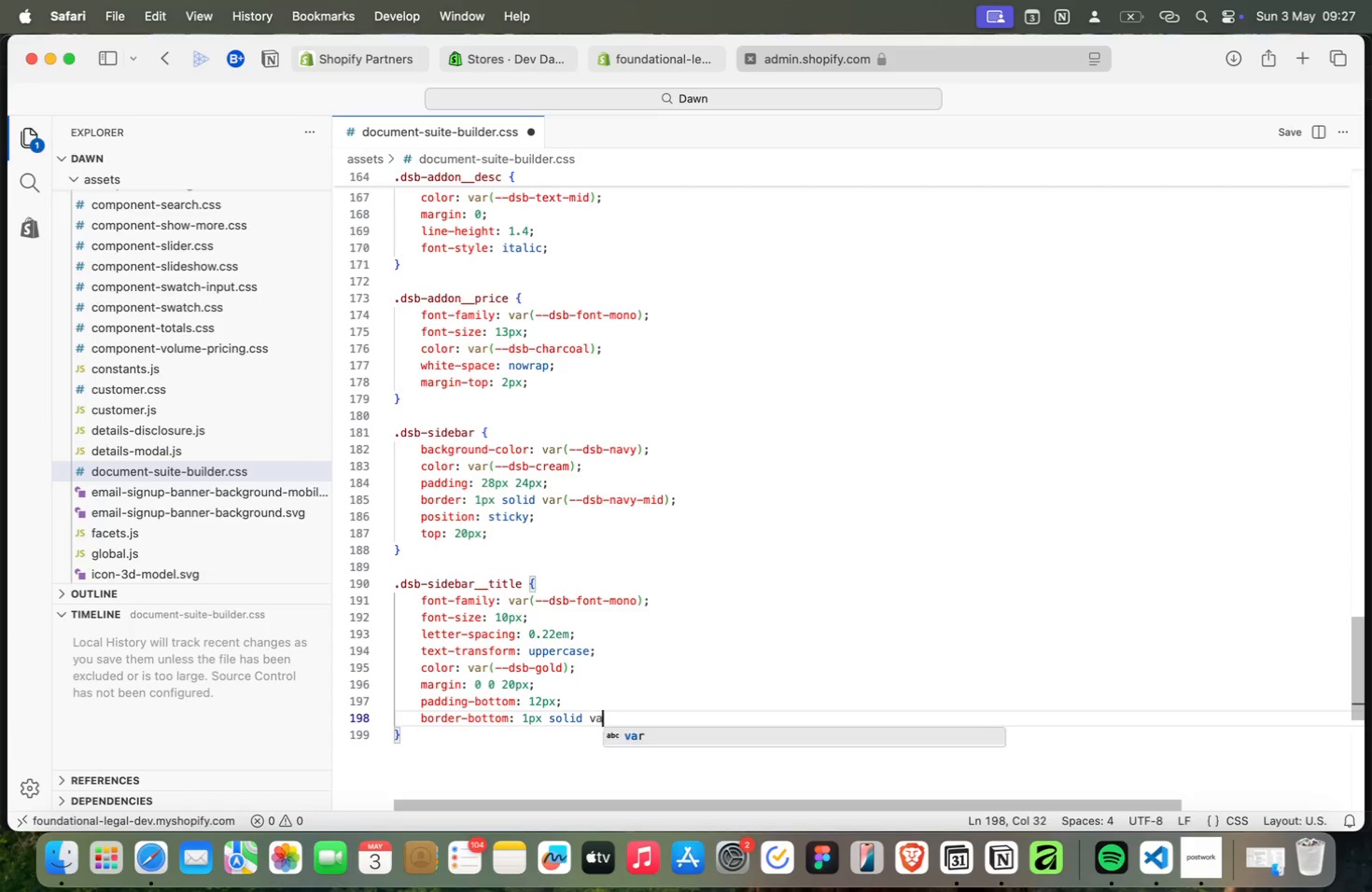 
key(Meta+A)
 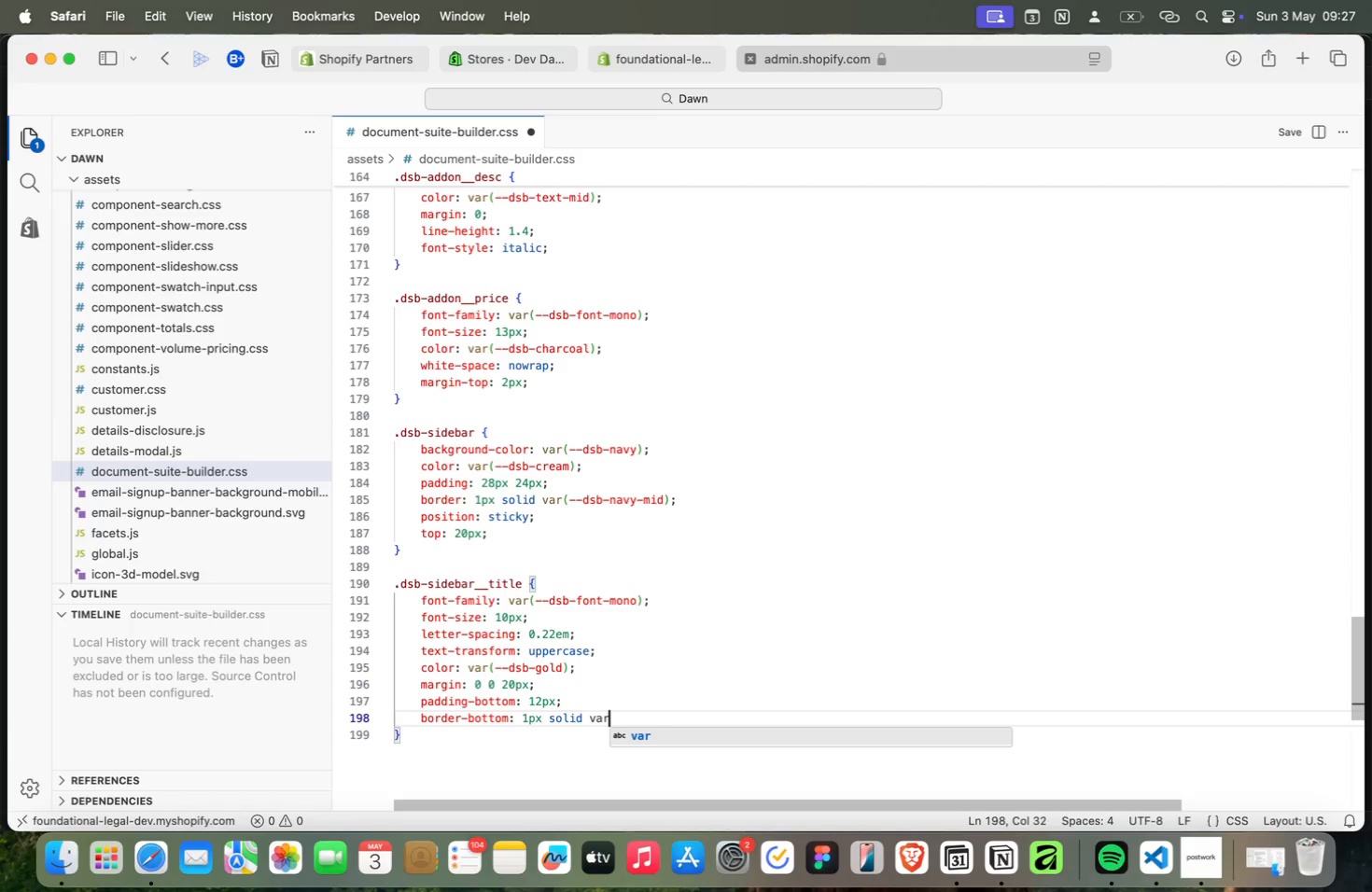 
key(Meta+R)
 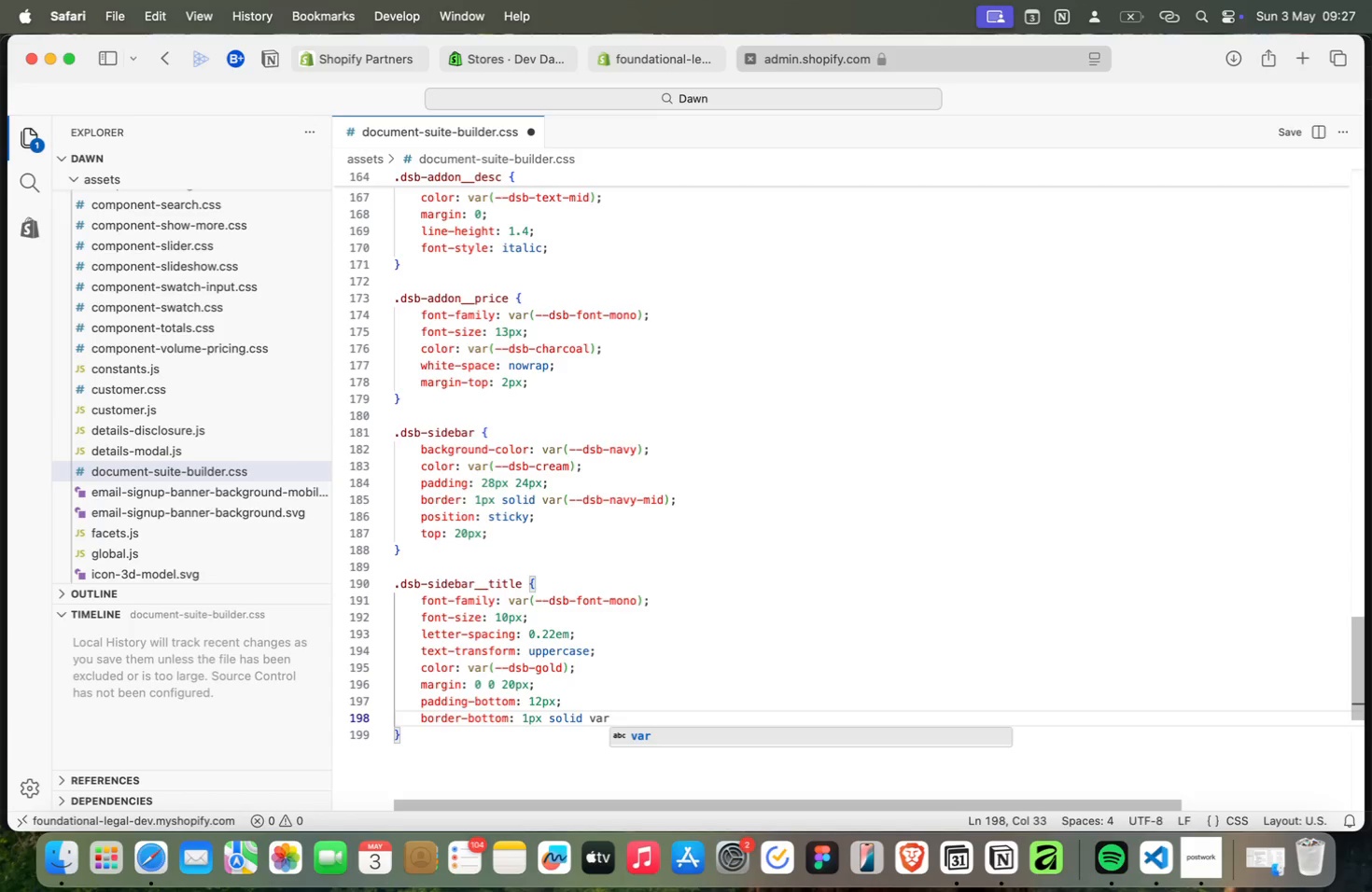 
key(Meta+Shift+9)
 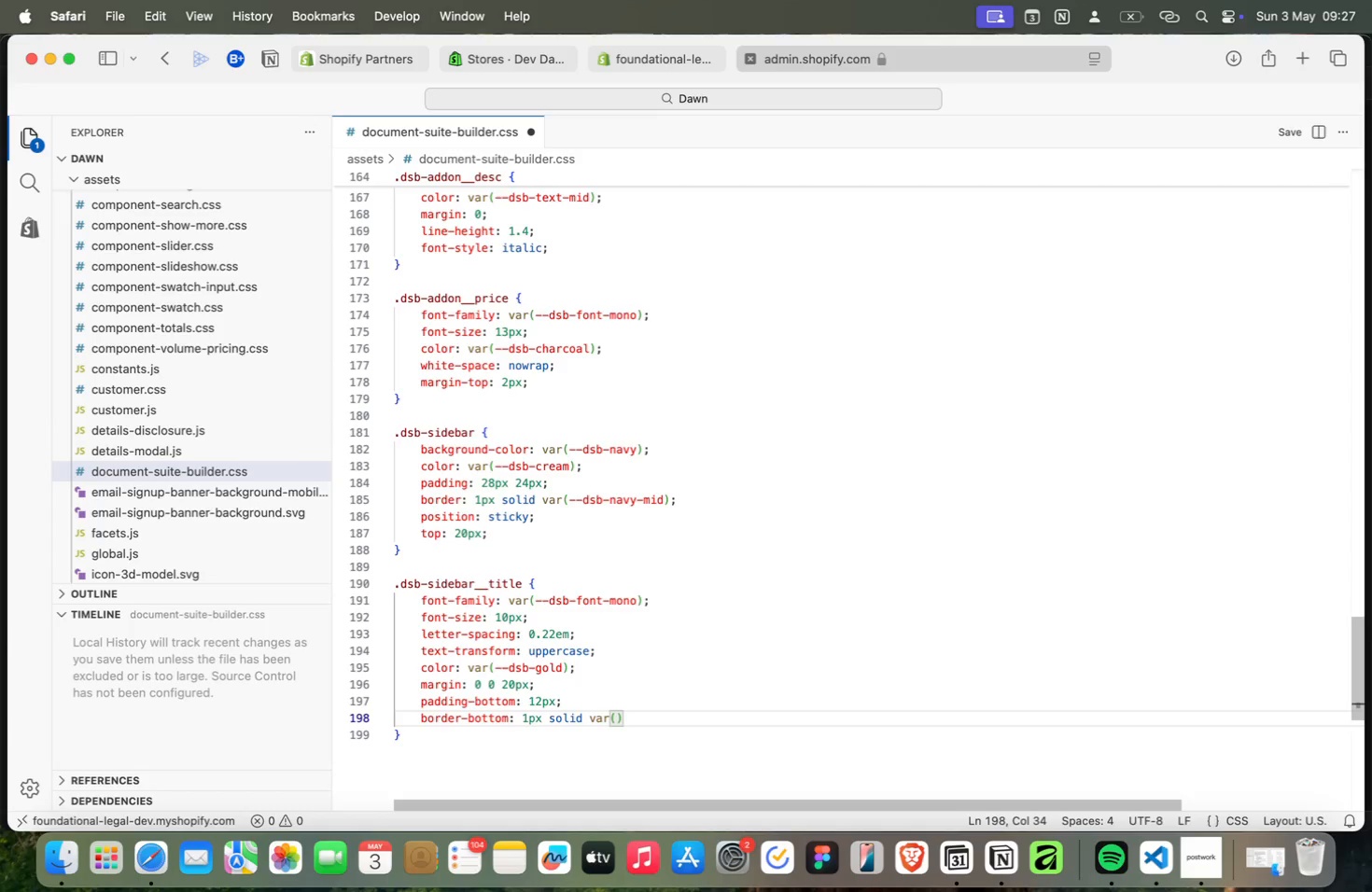 
key(Meta+M)
 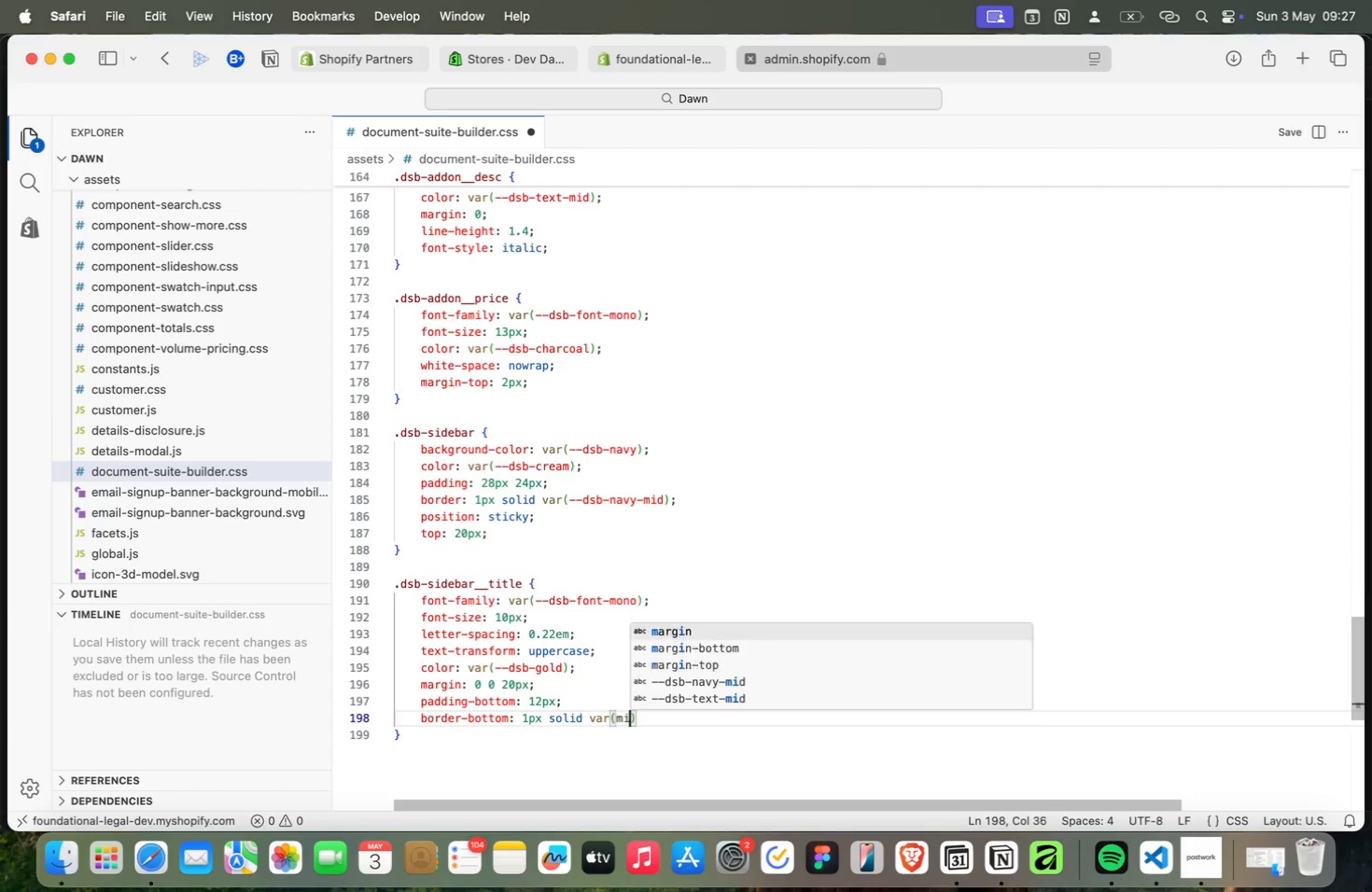 
key(Meta+I)
 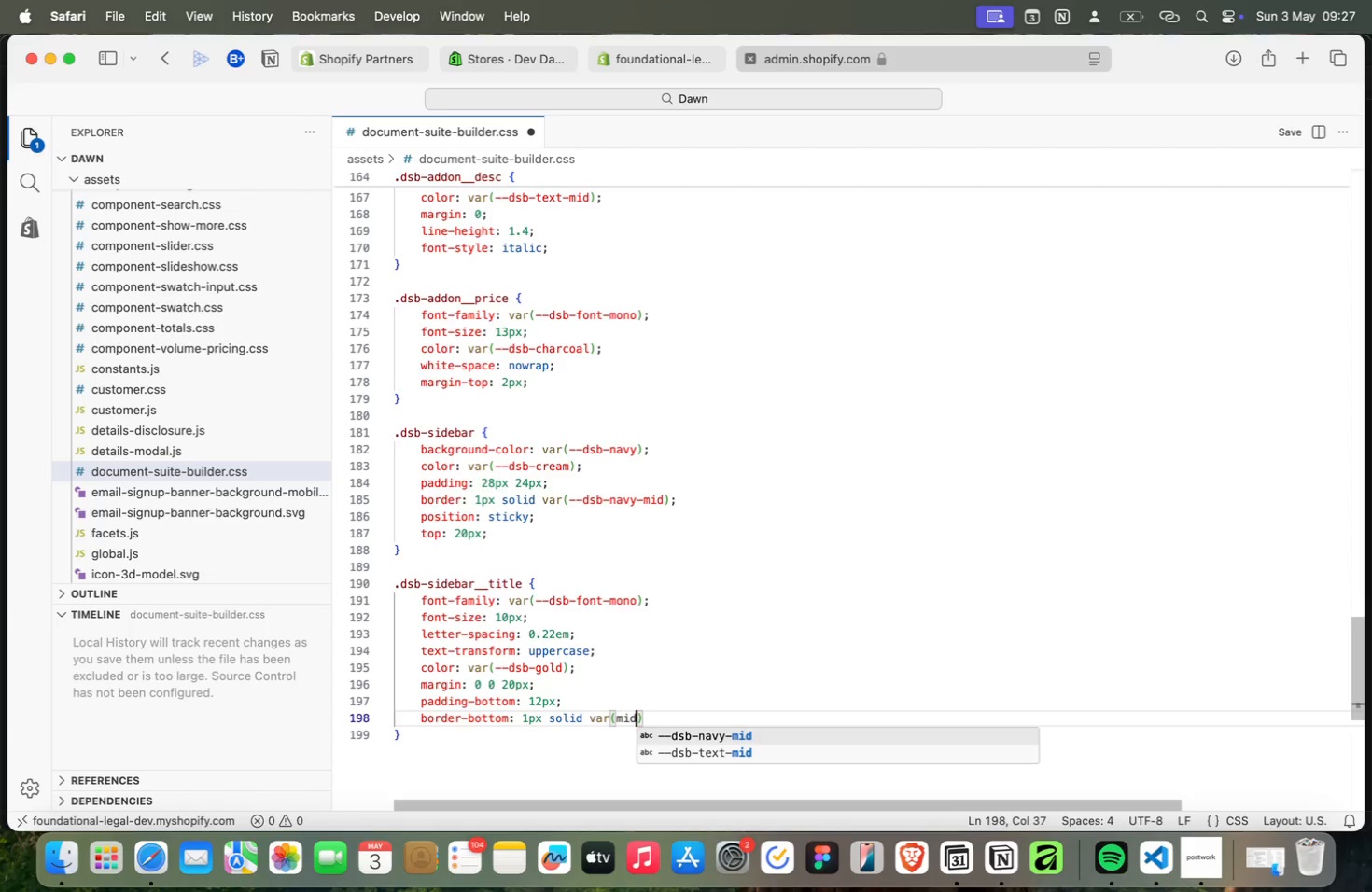 
key(Meta+D)
 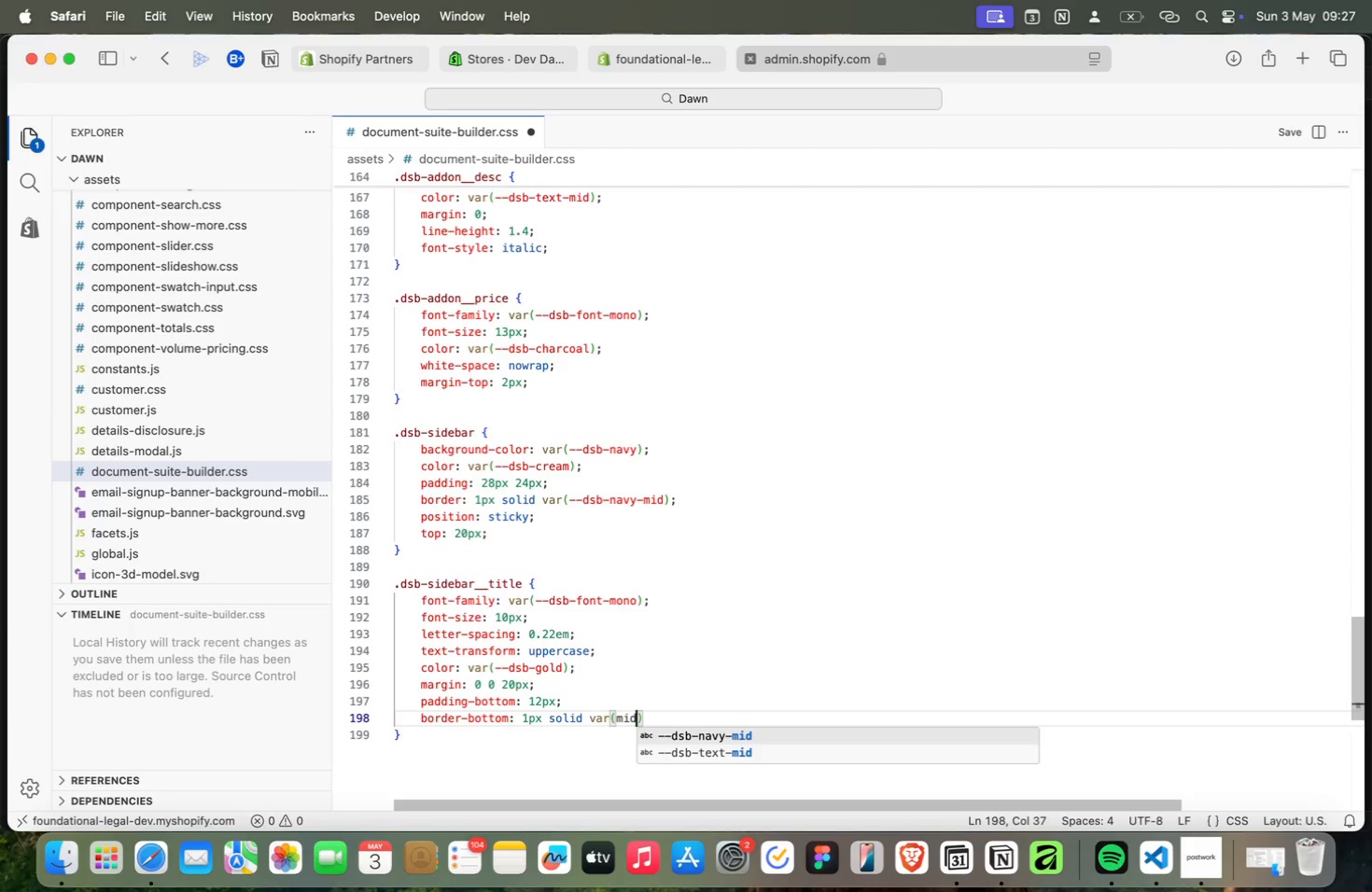 
key(Meta+Enter)
 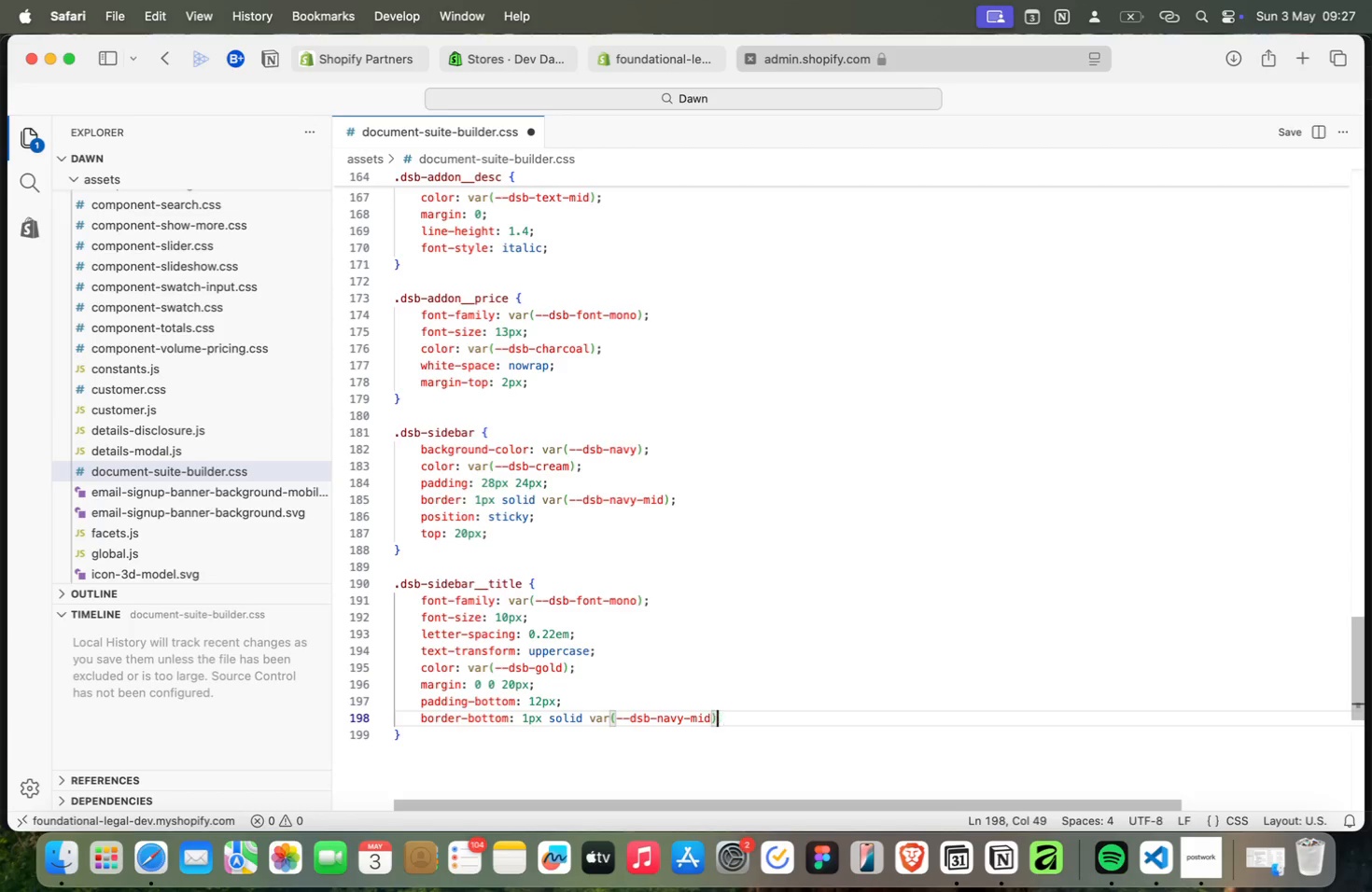 
key(Meta+ArrowRight)
 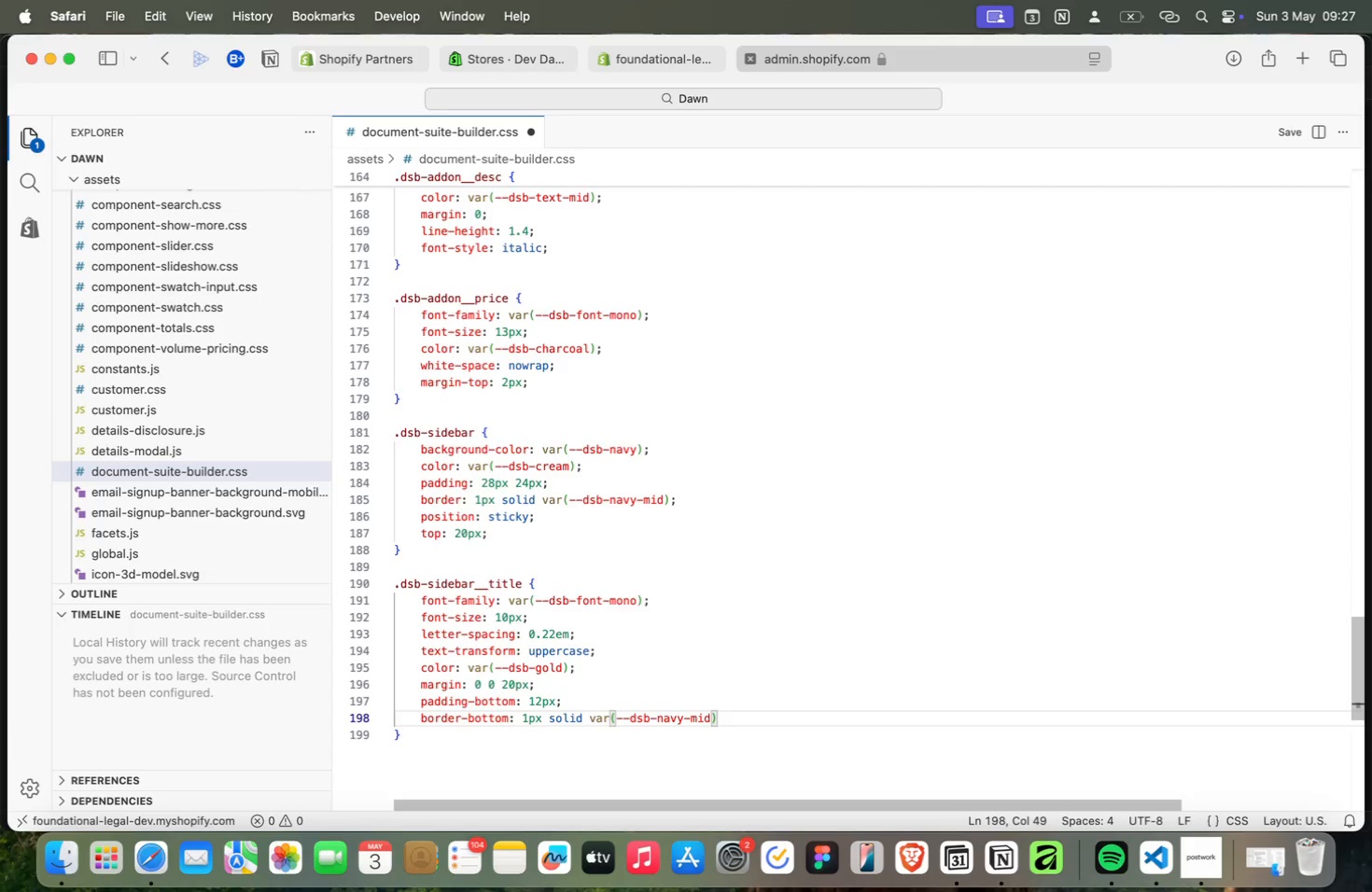 
key(Meta+Semicolon)
 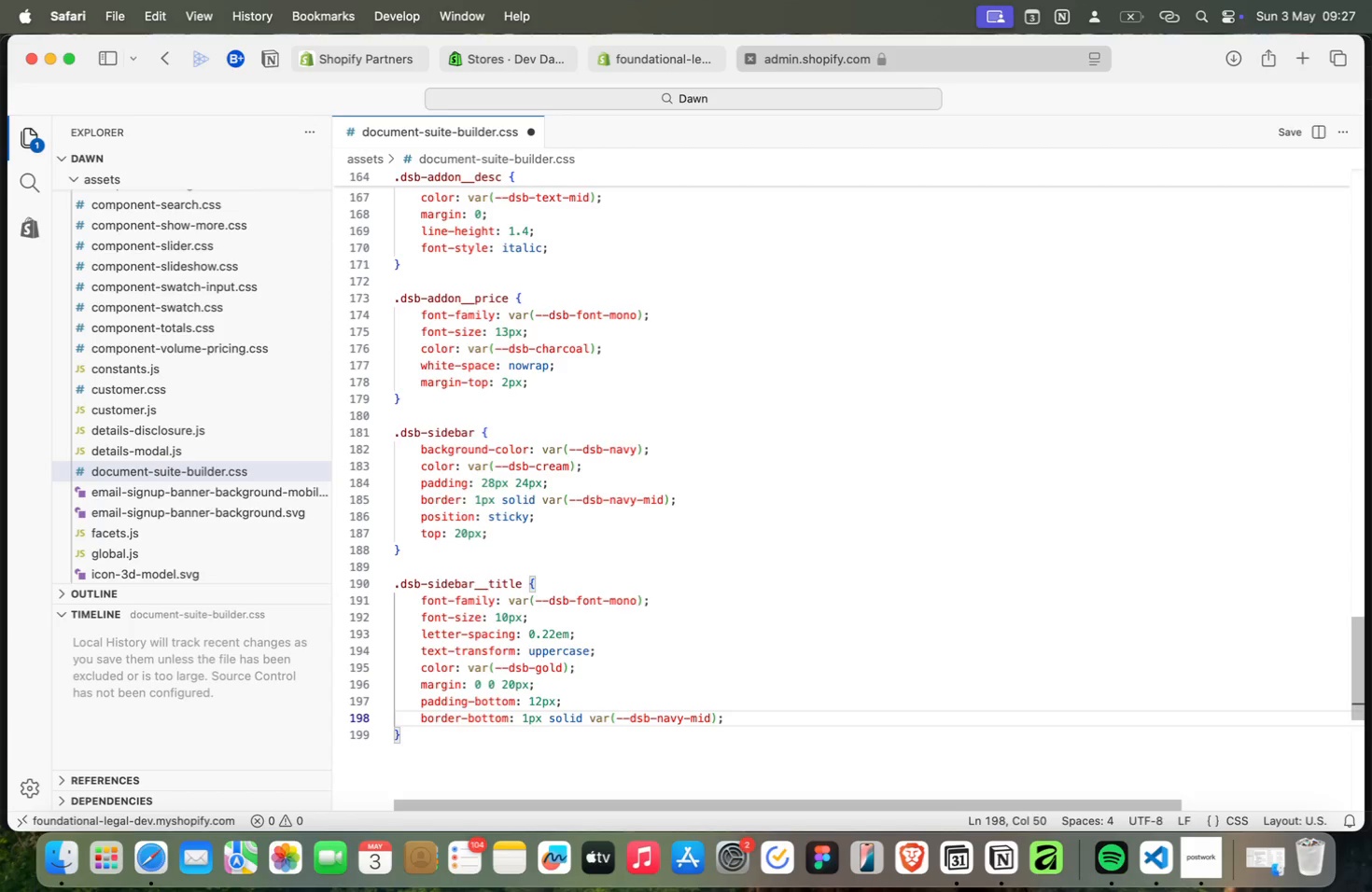 
key(Meta+ArrowDown)
 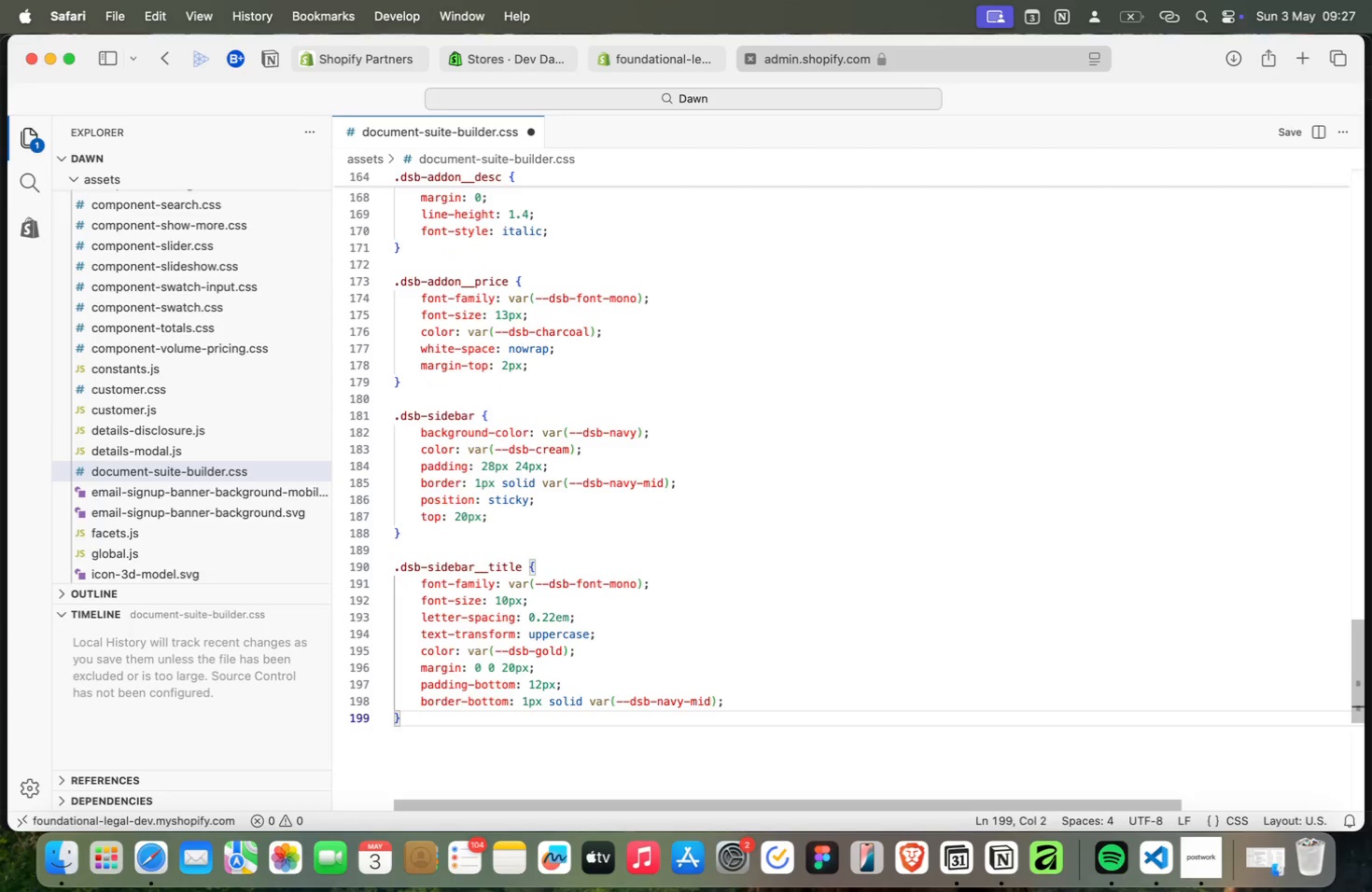 
key(Meta+CommandLeft)
 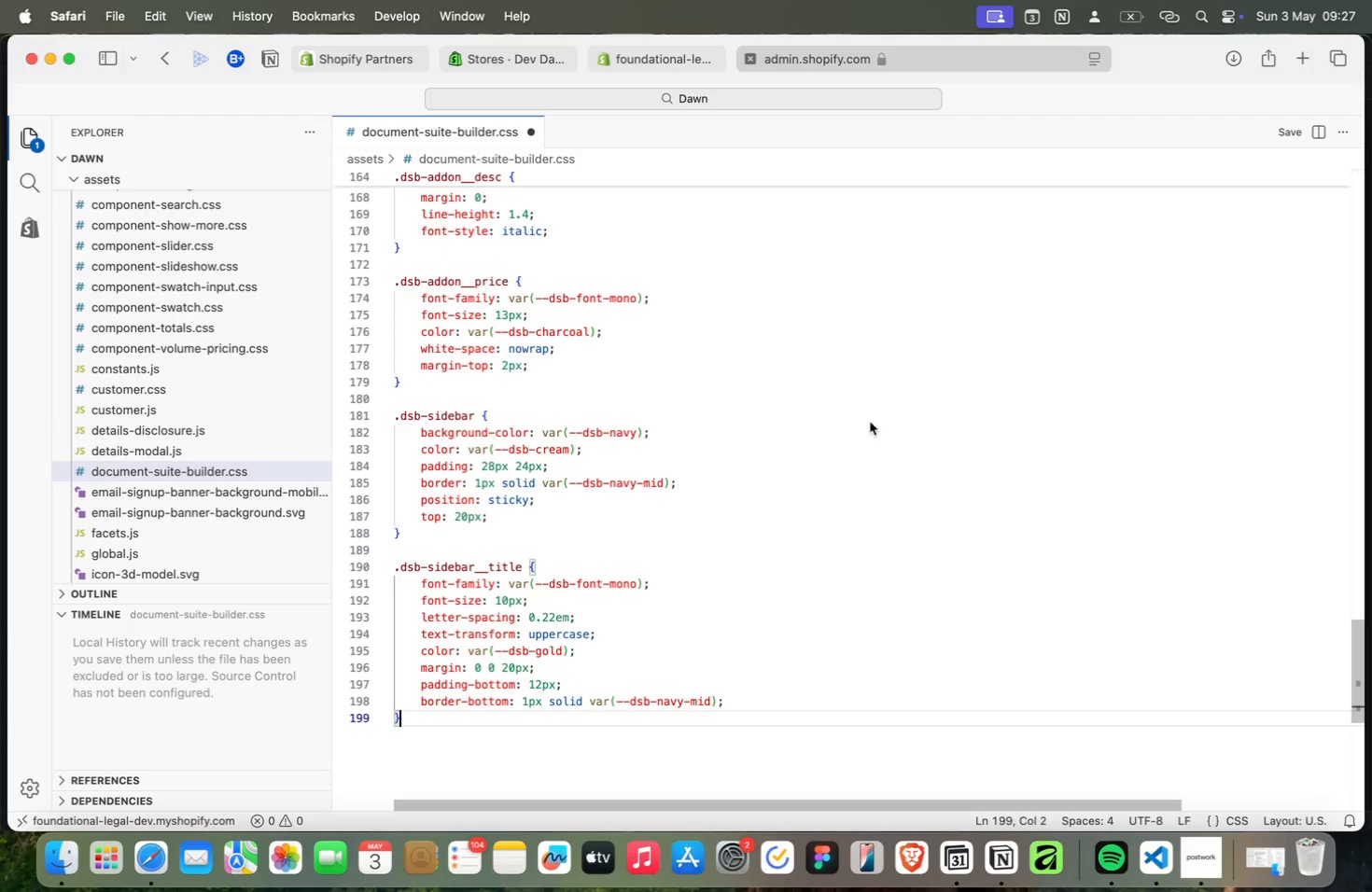 
key(Meta+Tab)